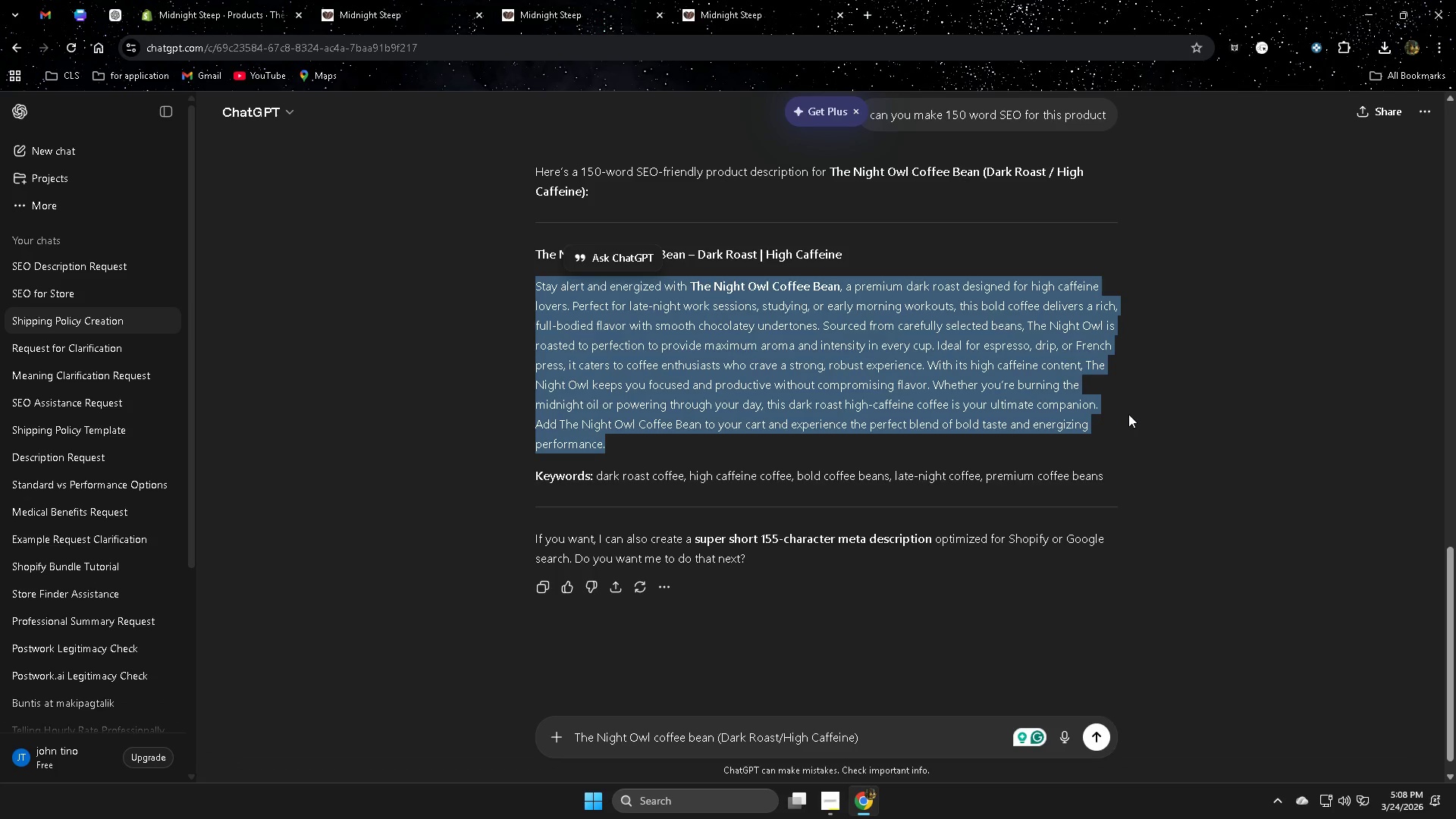 
key(Control+C)
 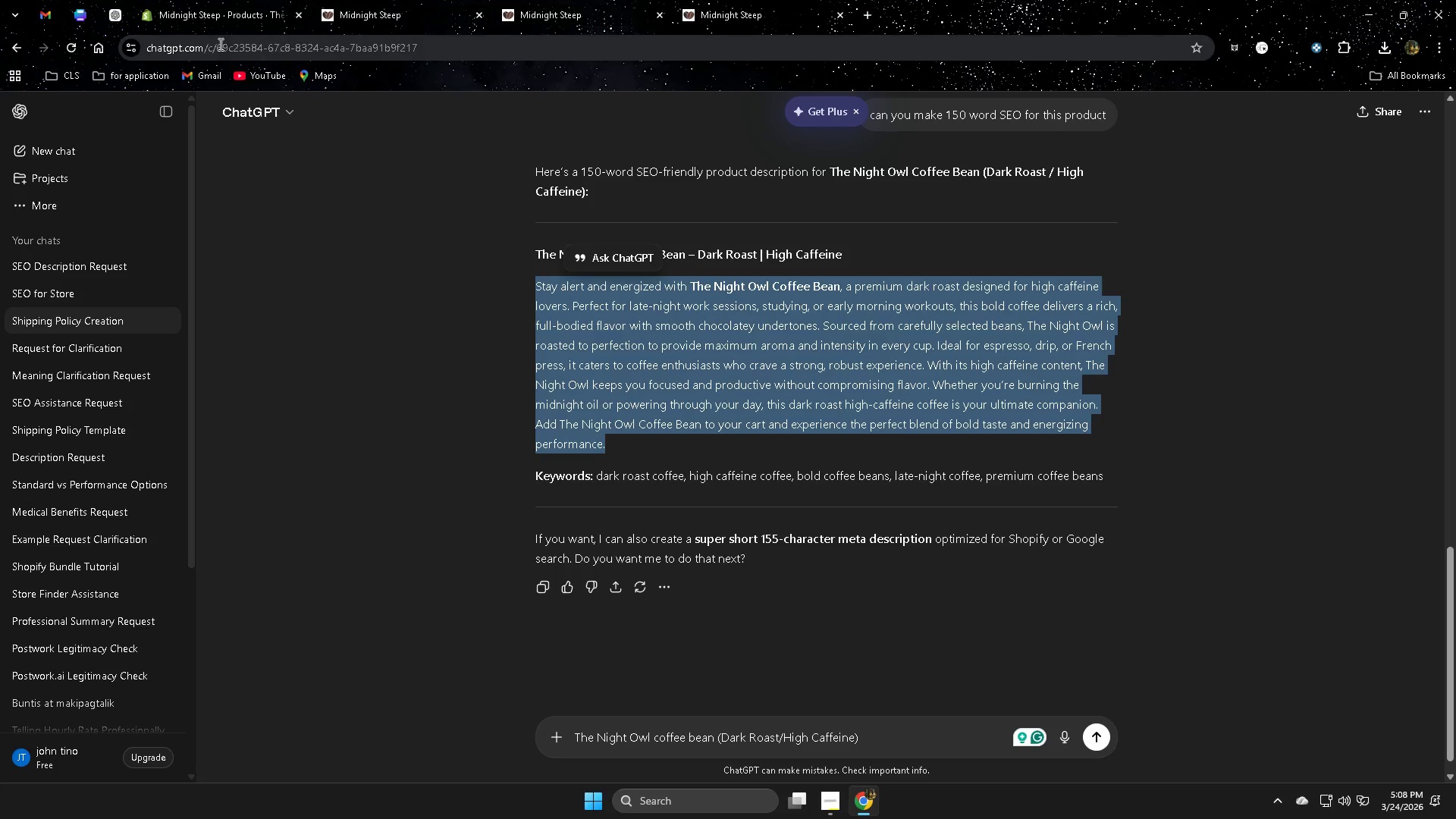 
left_click([193, 12])
 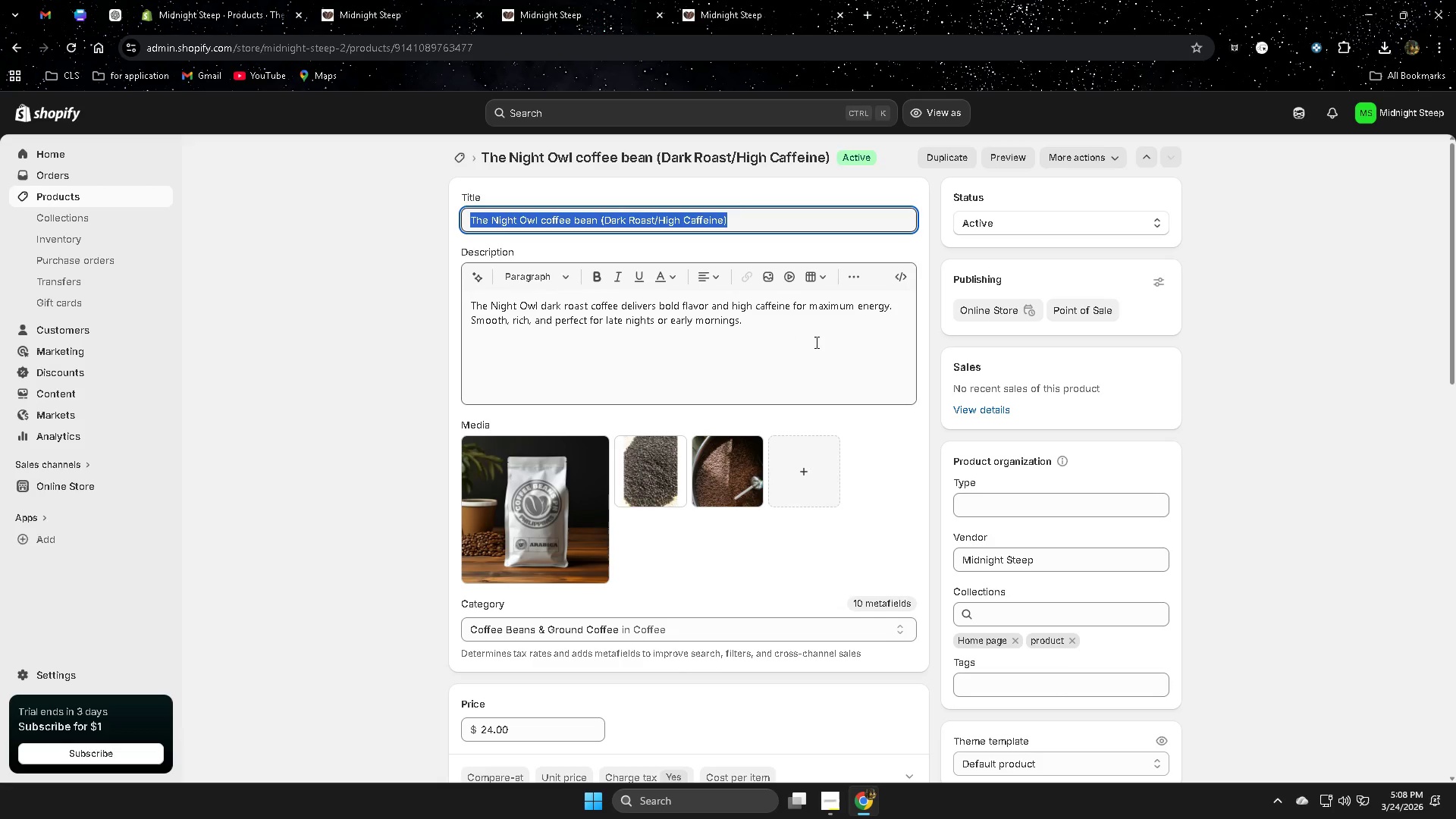 
double_click([780, 322])
 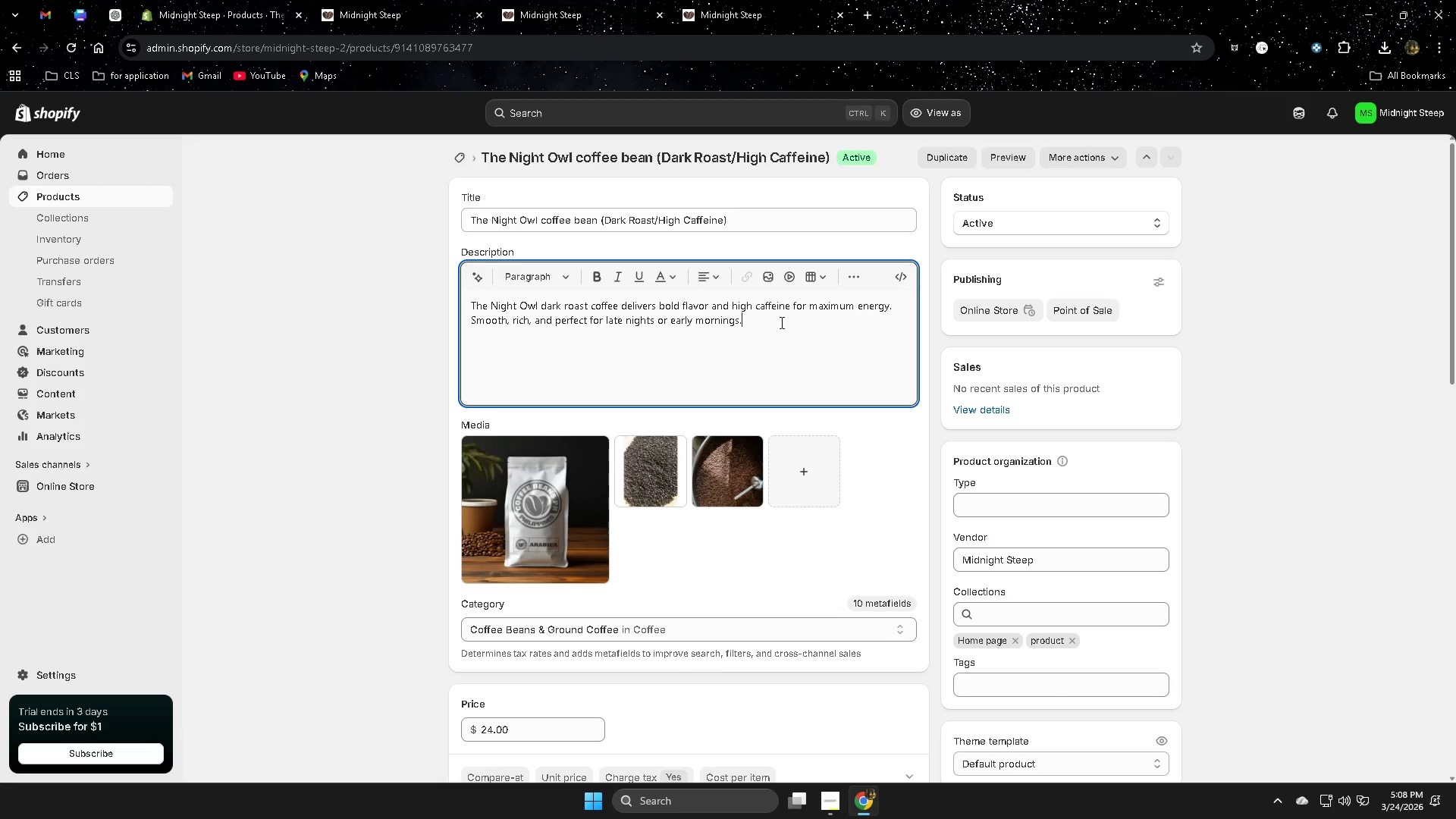 
triple_click([780, 322])
 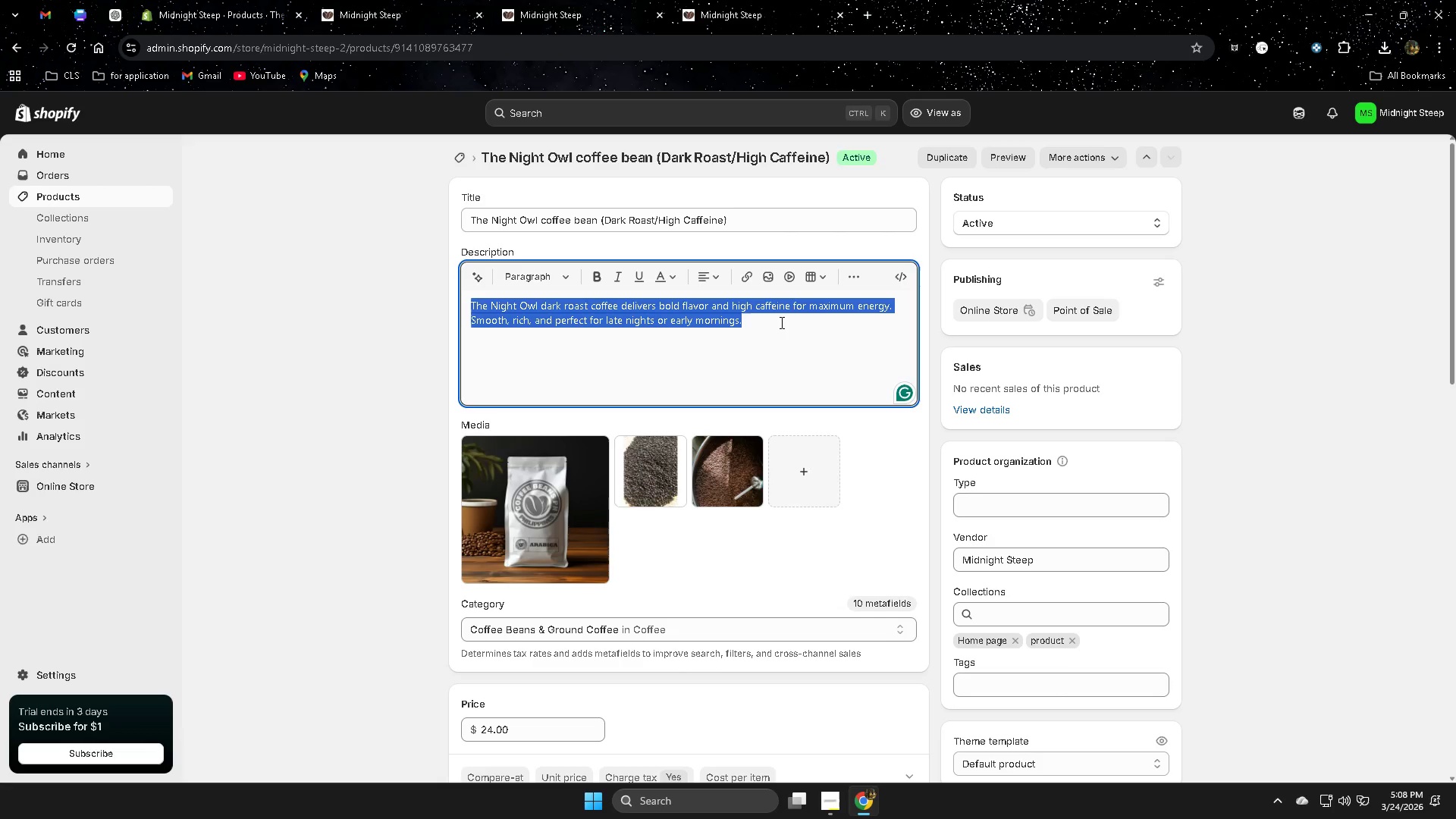 
key(Control+V)
 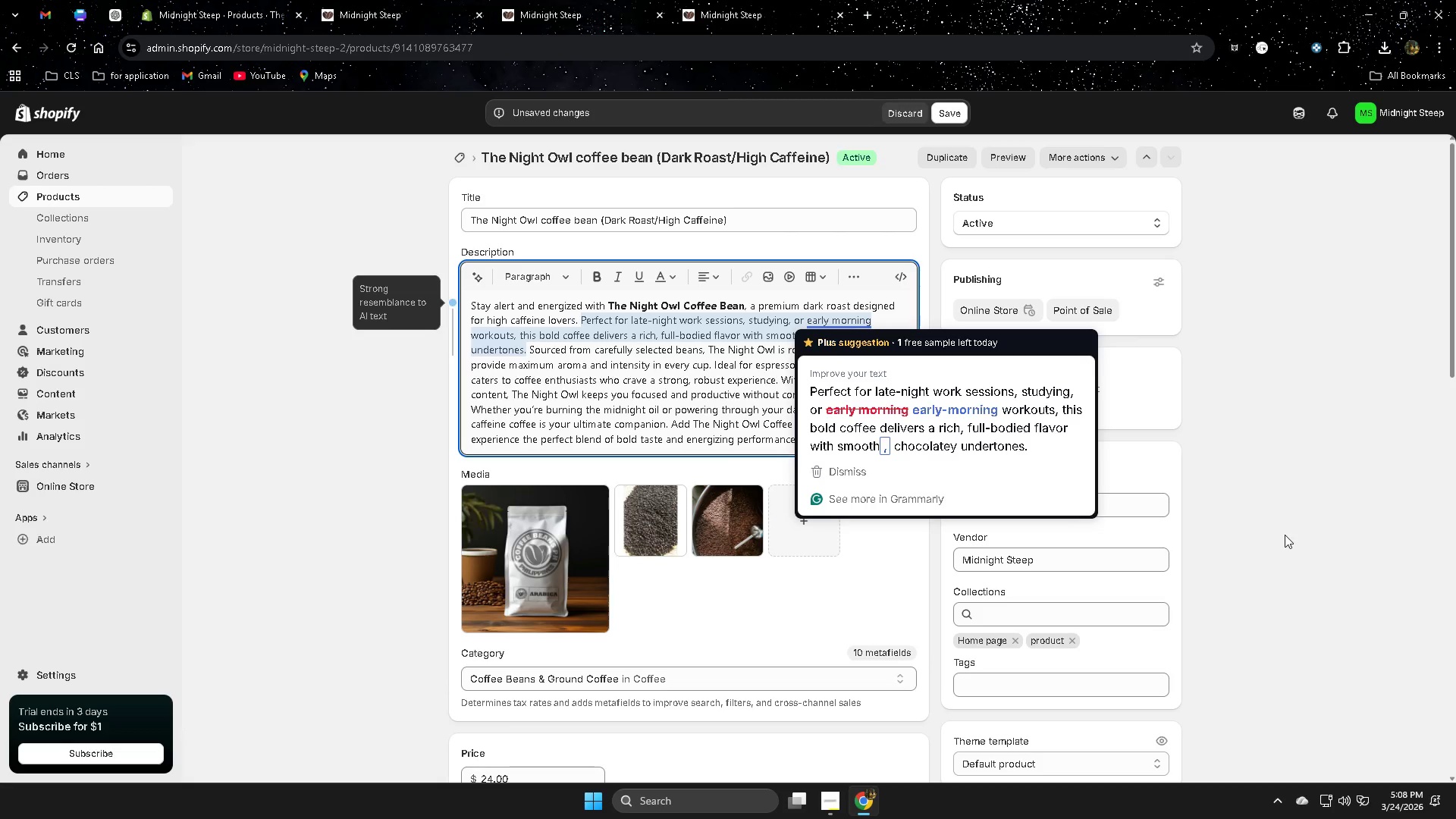 
wait(5.28)
 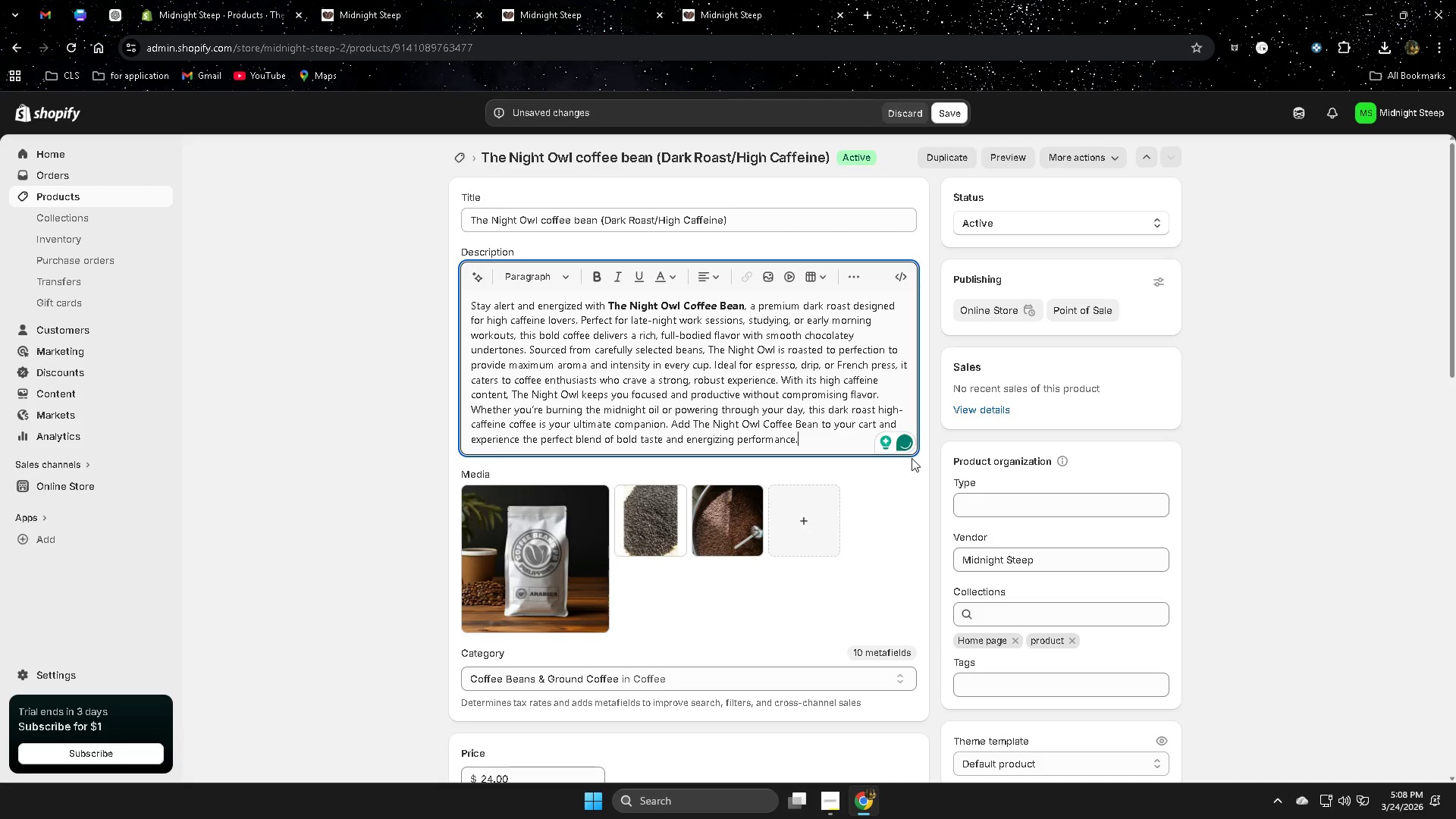 
mouse_move([398, 340])
 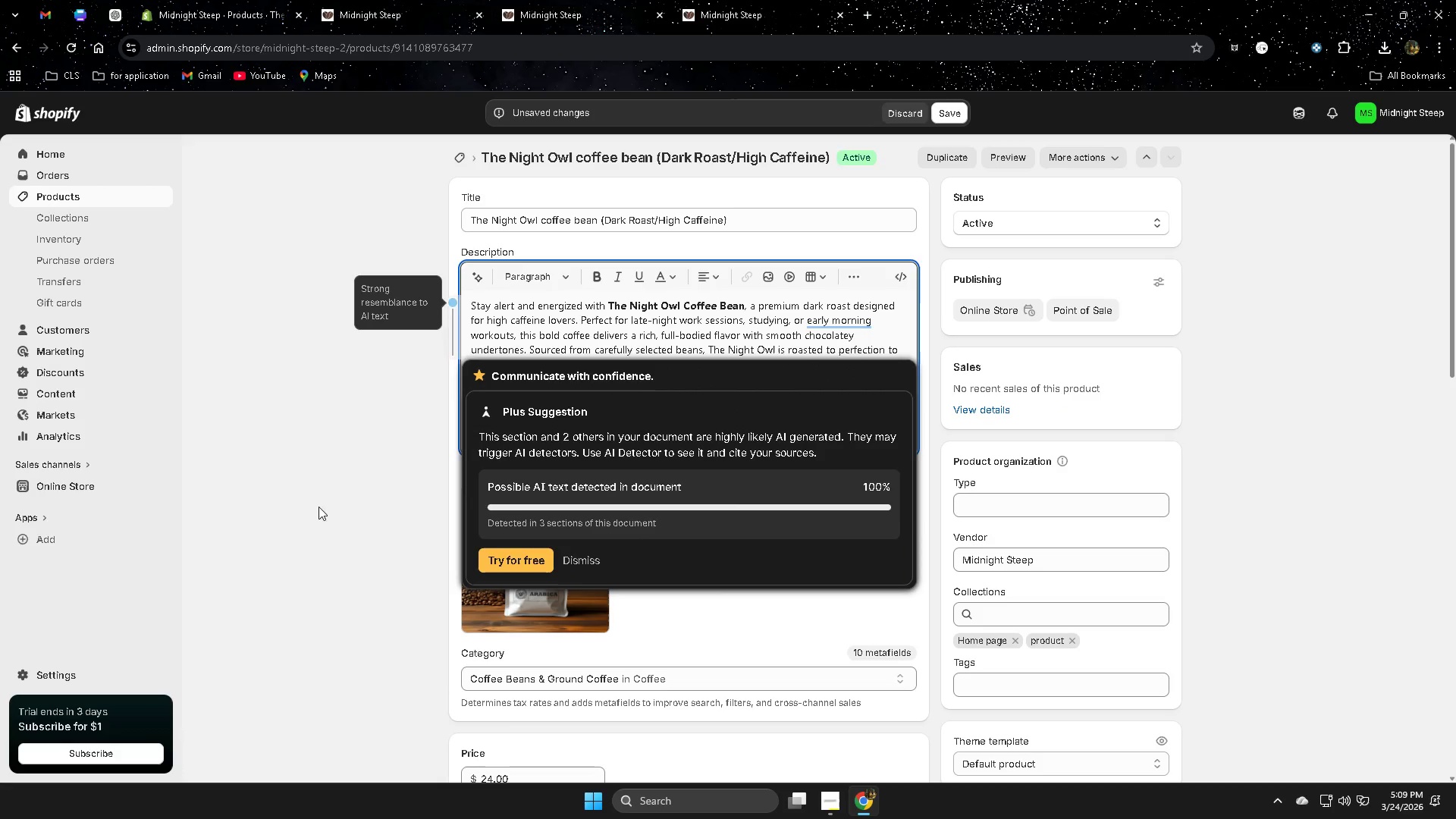 
left_click([319, 499])